 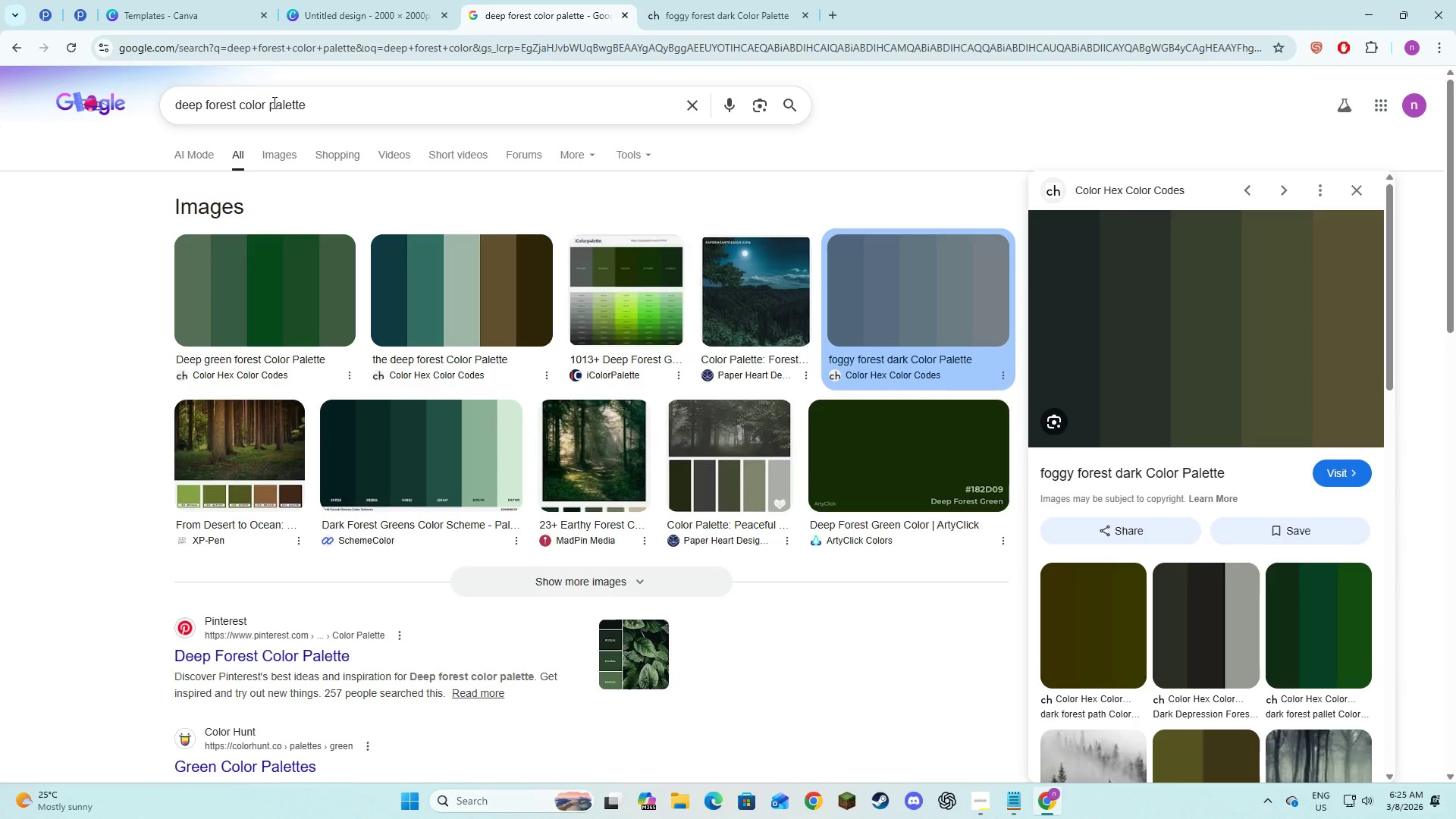 
left_click_drag(start_coordinate=[237, 105], to_coordinate=[162, 105])
 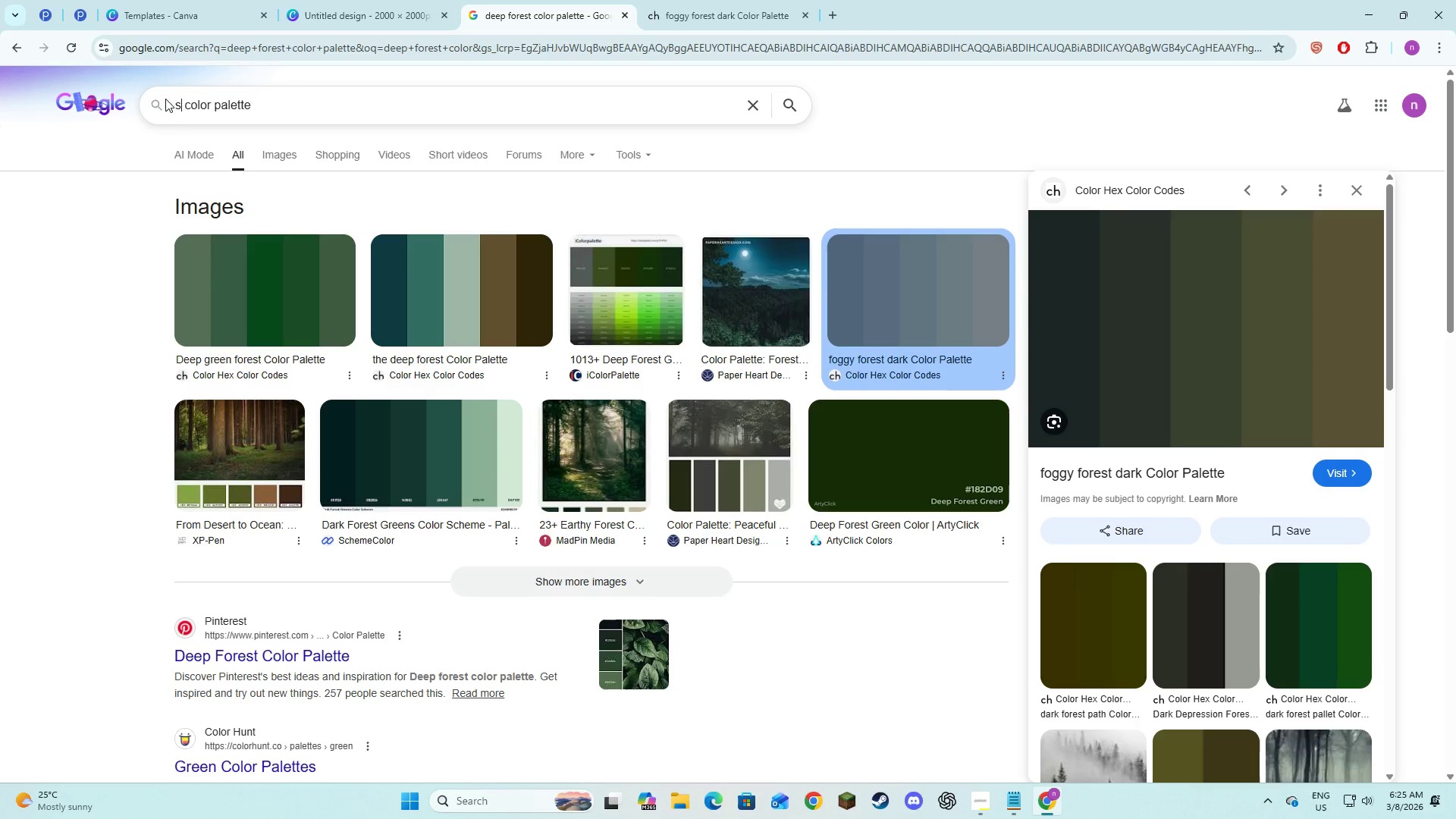 
type(slate)
 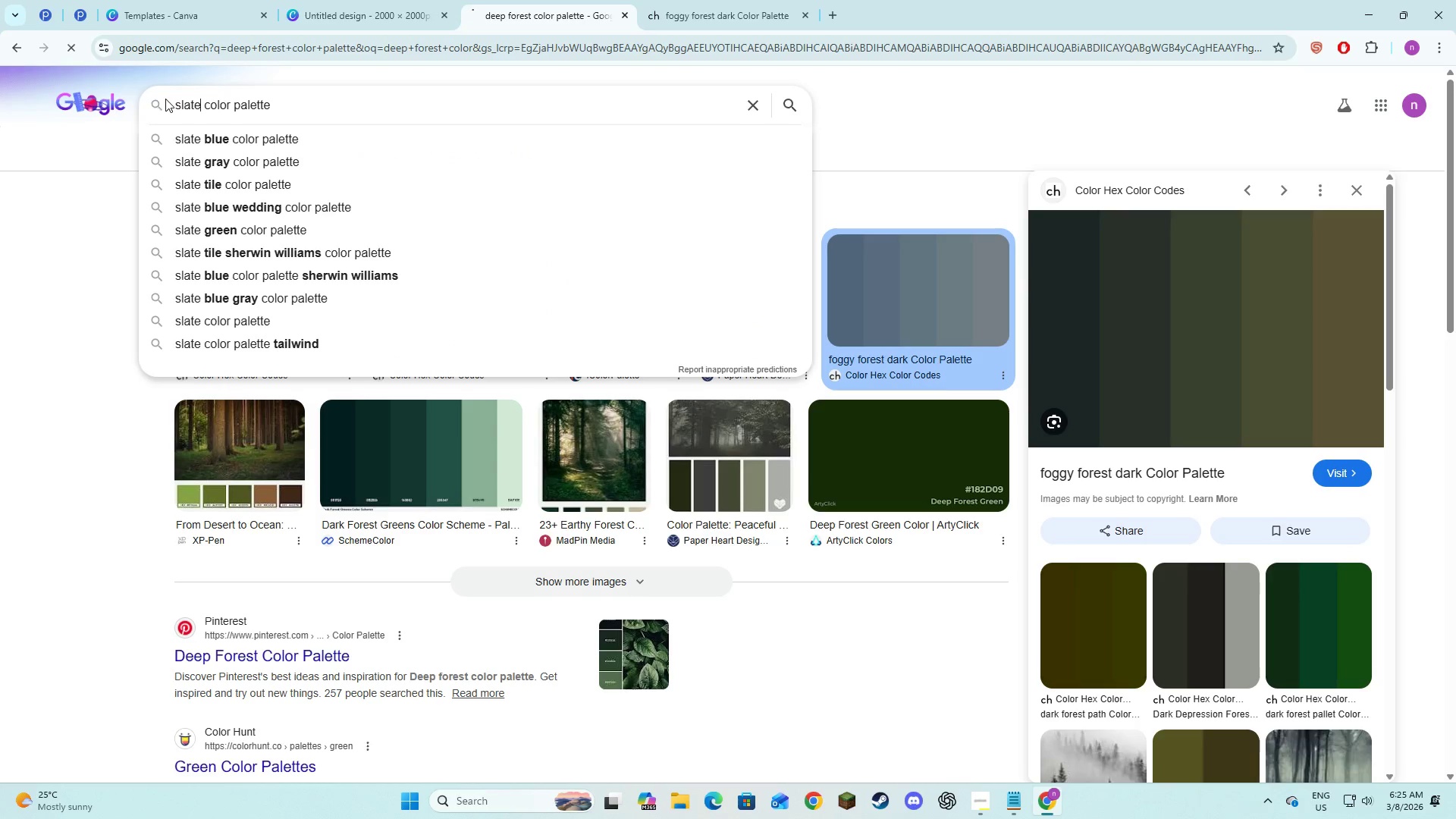 
key(Enter)
 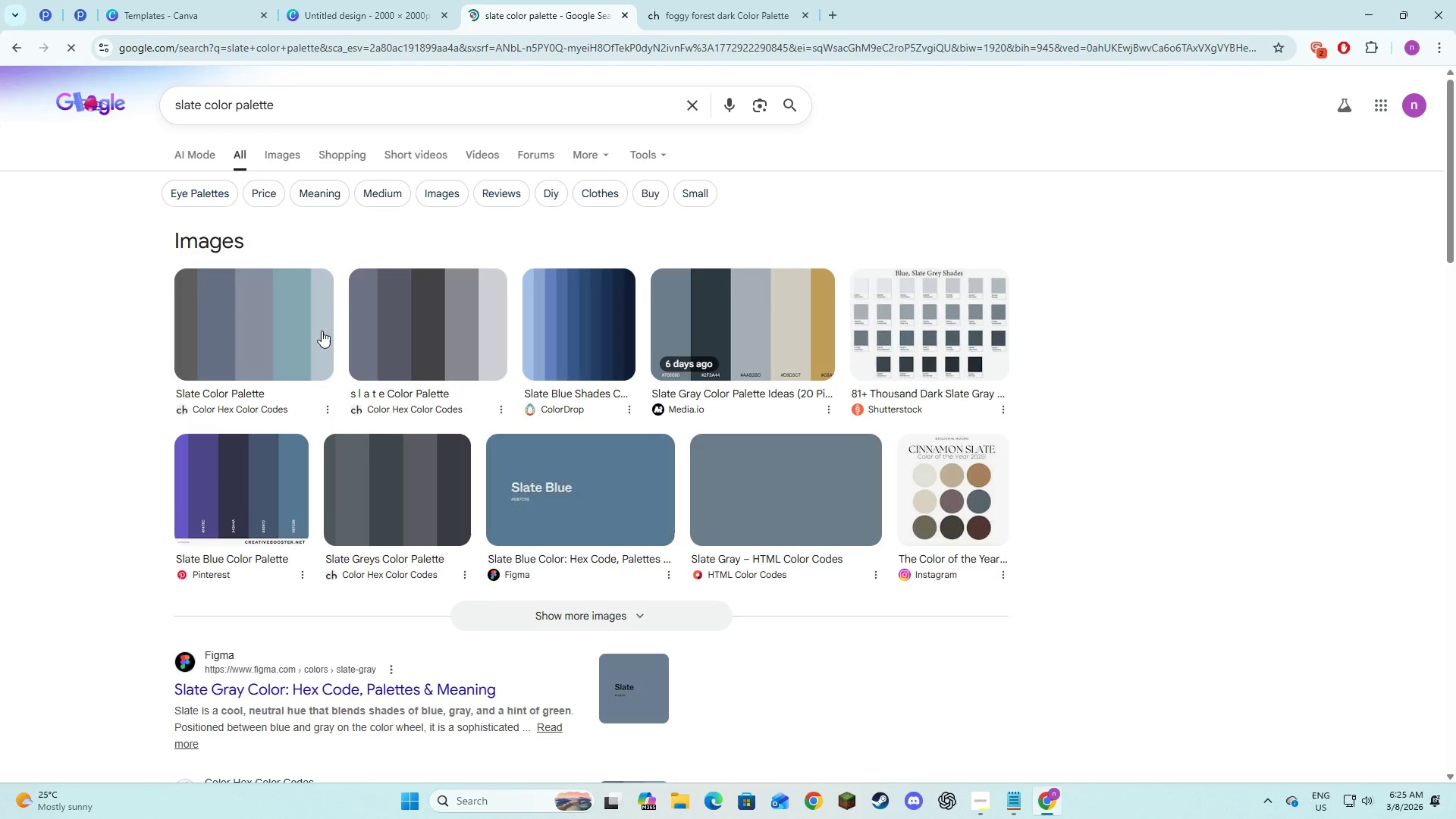 
left_click([784, 0])
 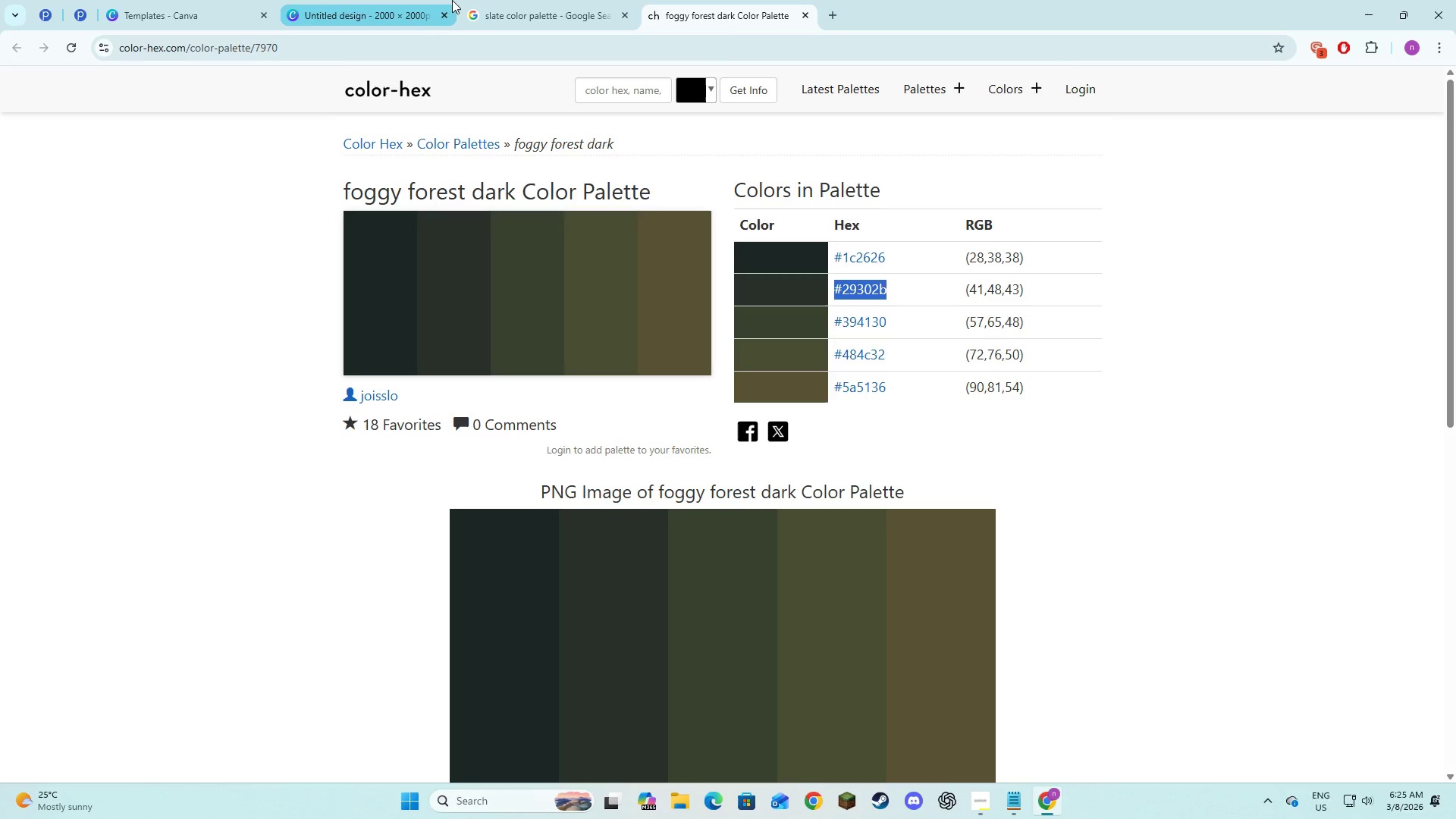 
left_click([491, 0])
 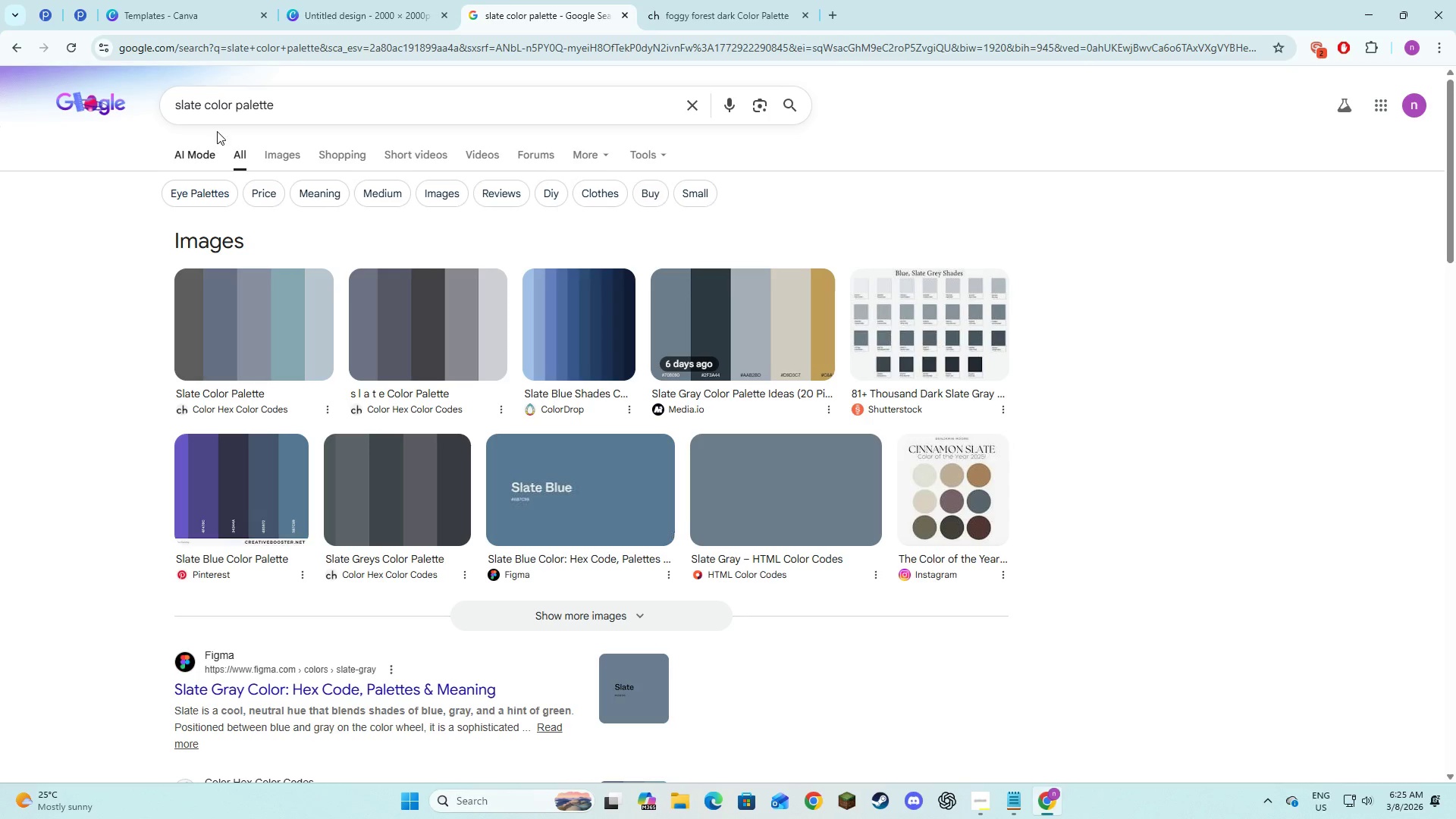 
left_click([196, 112])
 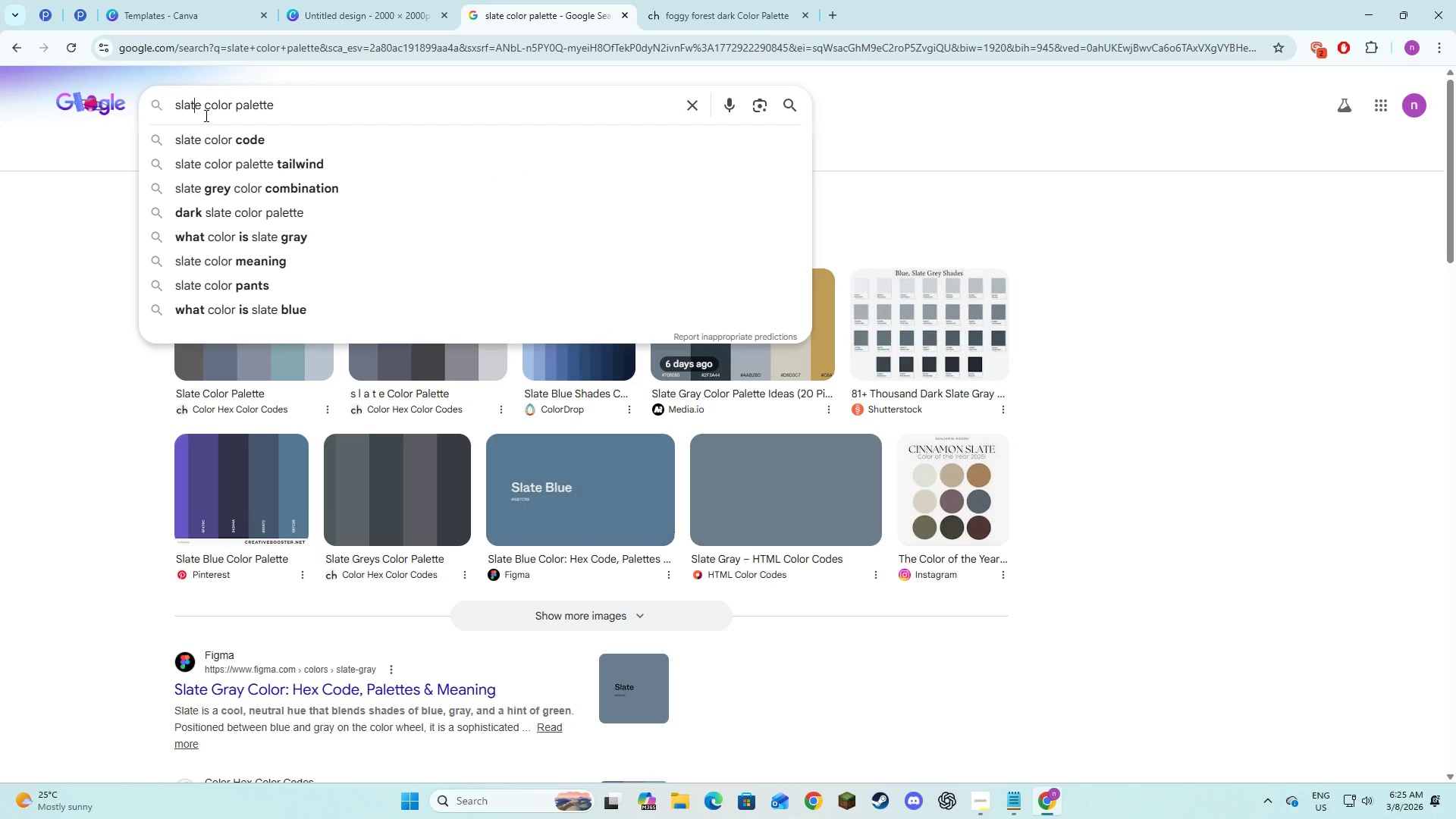 
left_click([205, 115])
 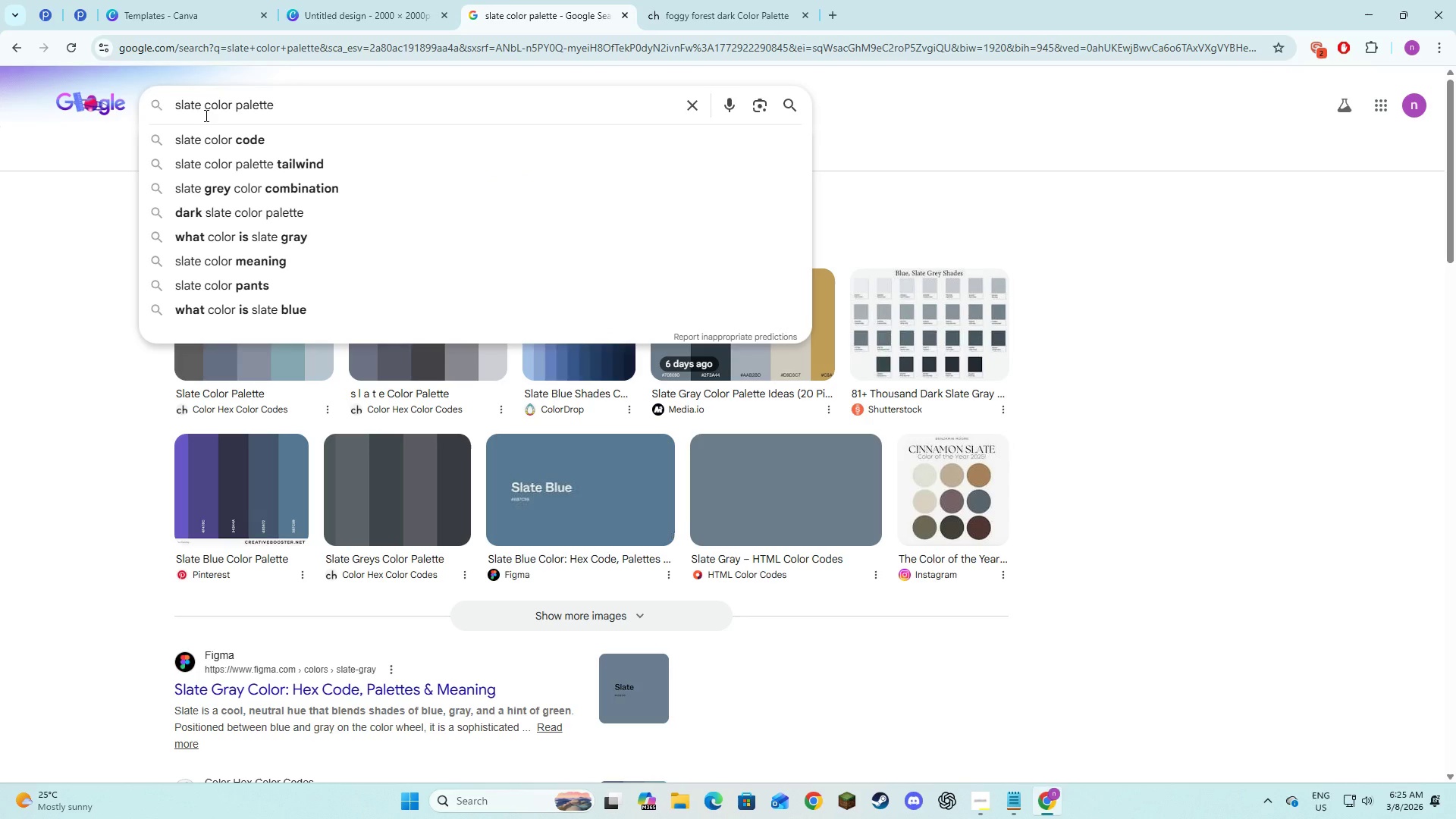 
type(green )
key(NumpadEnter)
 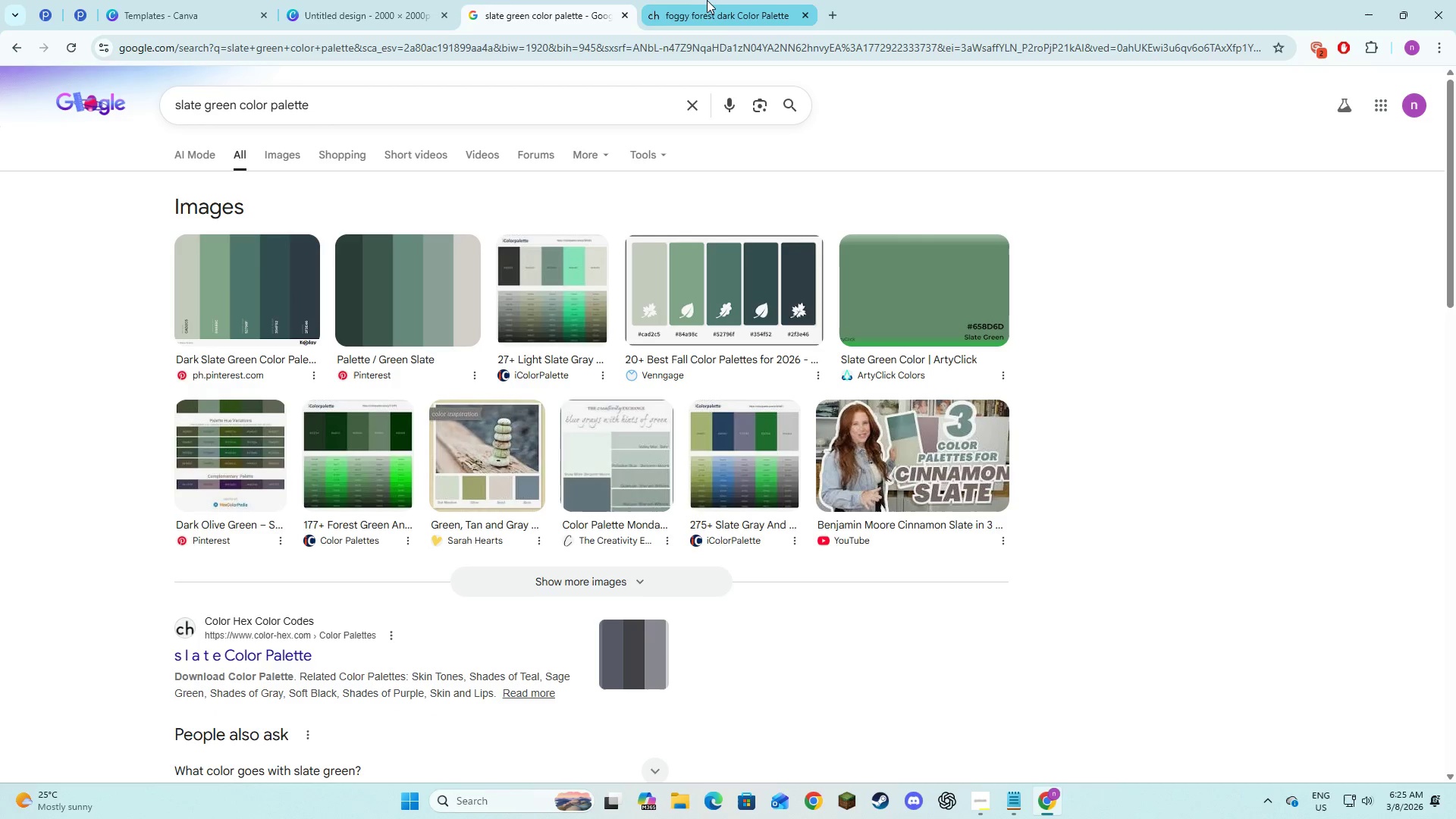 
left_click([708, 0])
 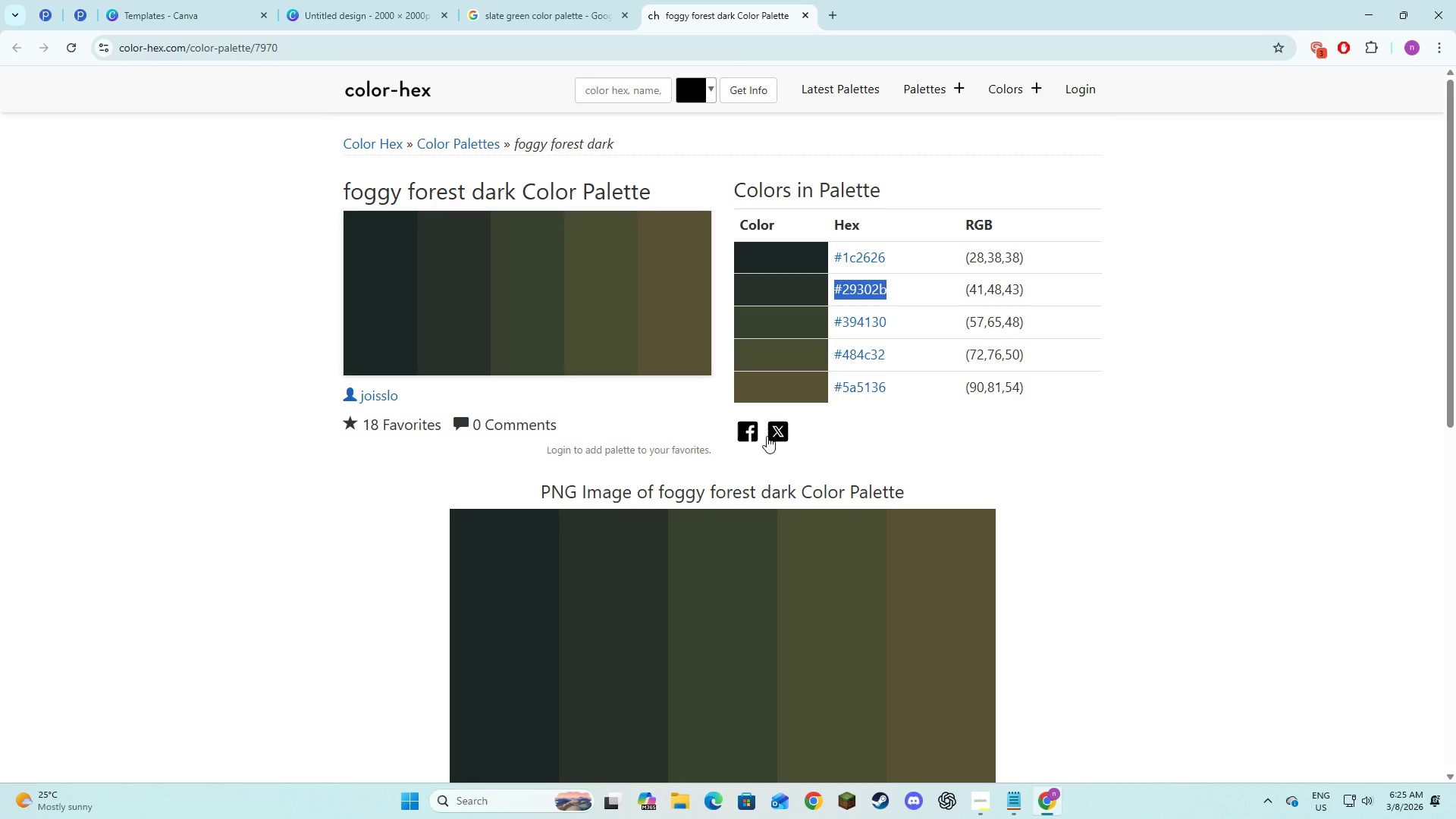 
scroll: coordinate [834, 534], scroll_direction: down, amount: 4.0
 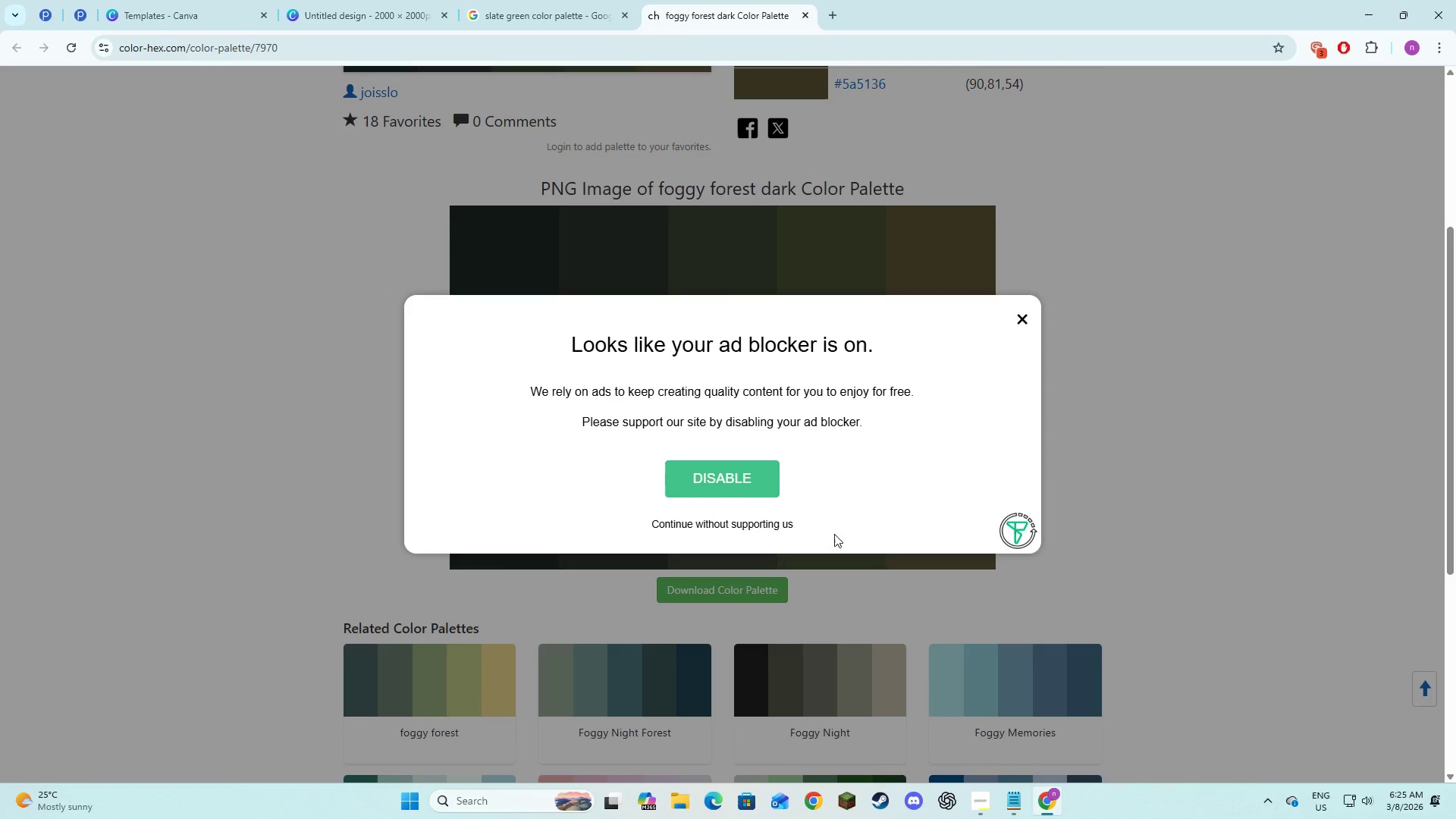 
scroll: coordinate [834, 534], scroll_direction: up, amount: 1.0
 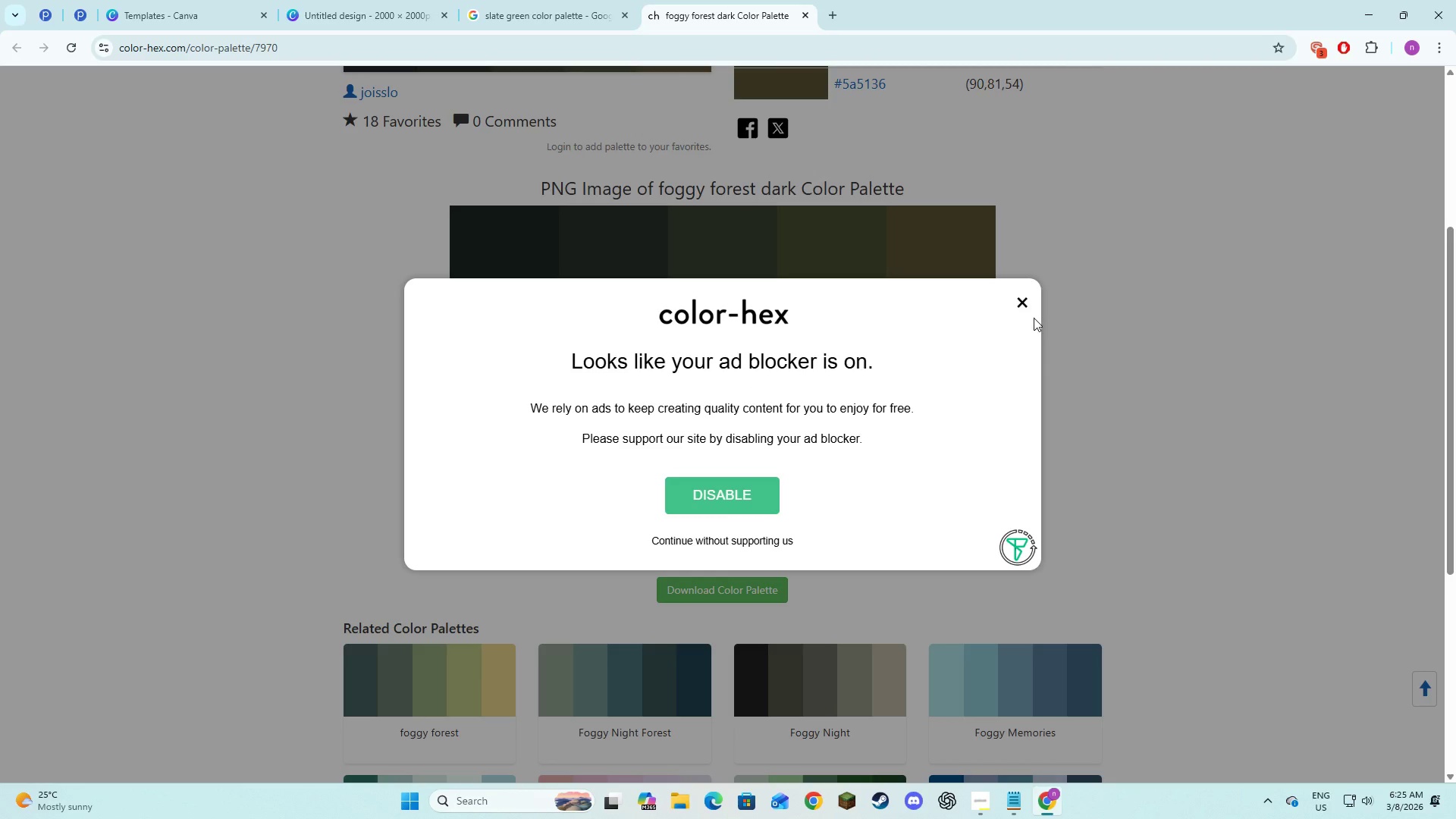 
left_click([1018, 297])
 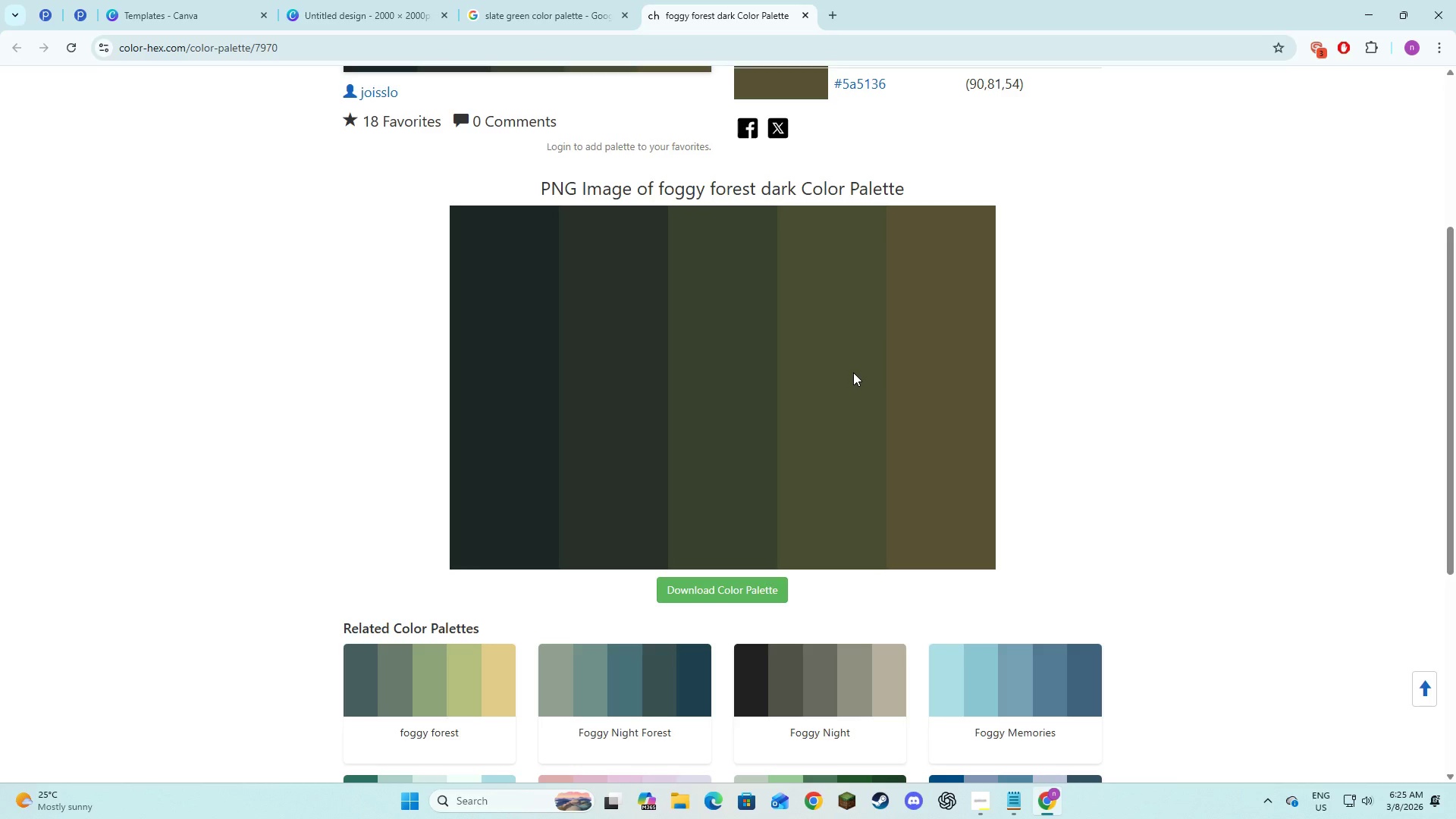 
scroll: coordinate [853, 374], scroll_direction: down, amount: 2.0
 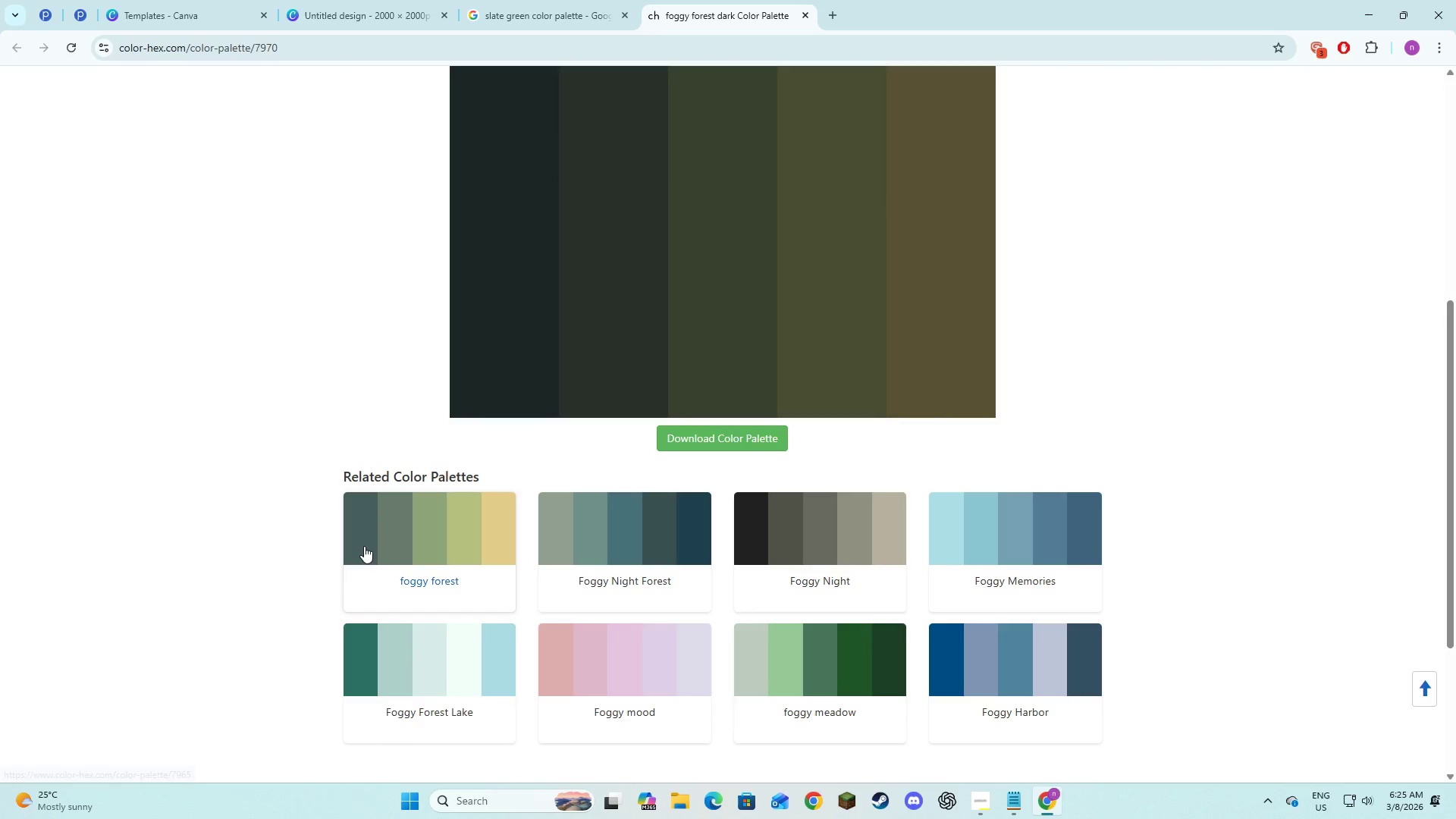 
mouse_move([403, 542])
 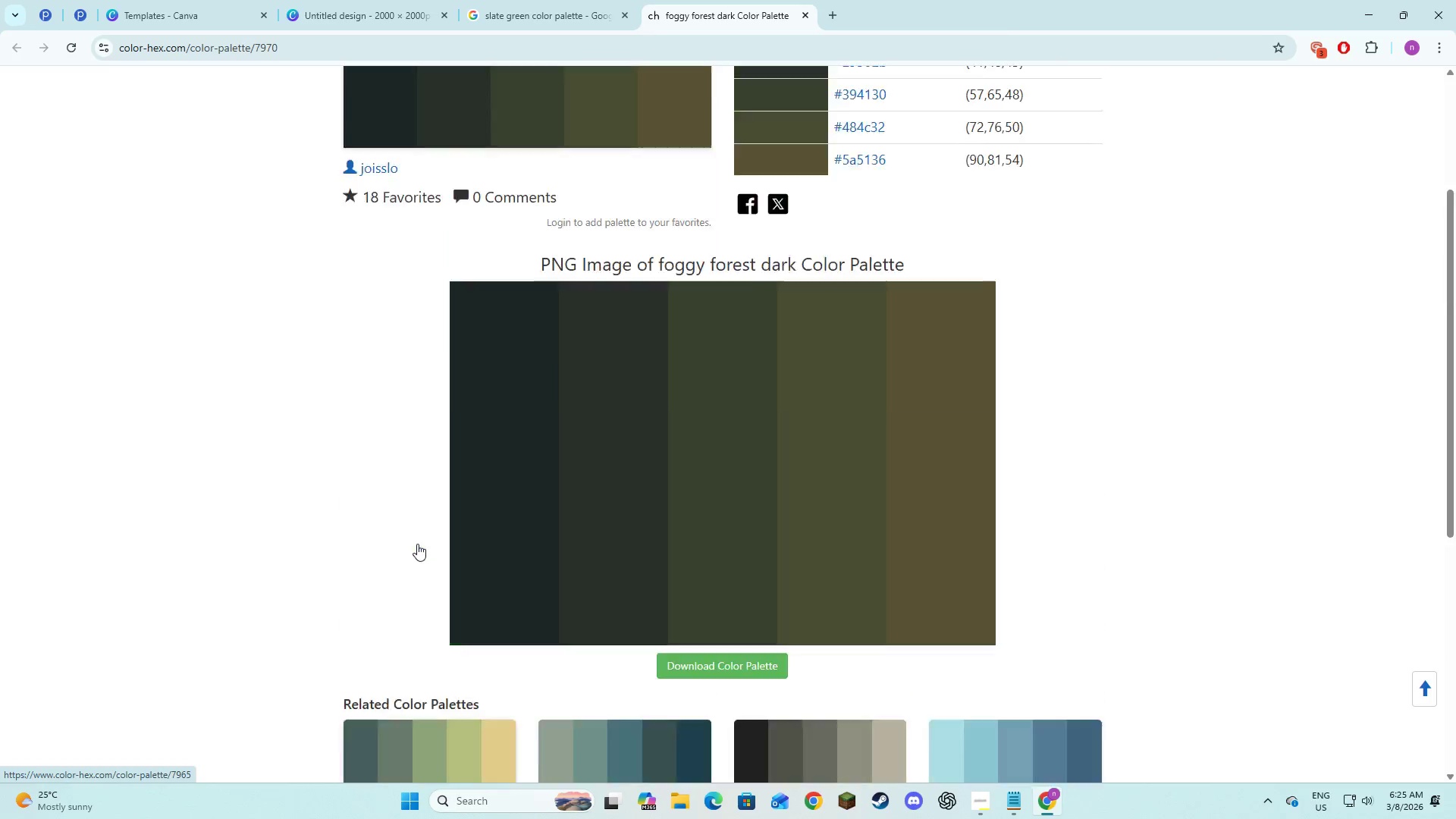 
left_click([519, 0])
 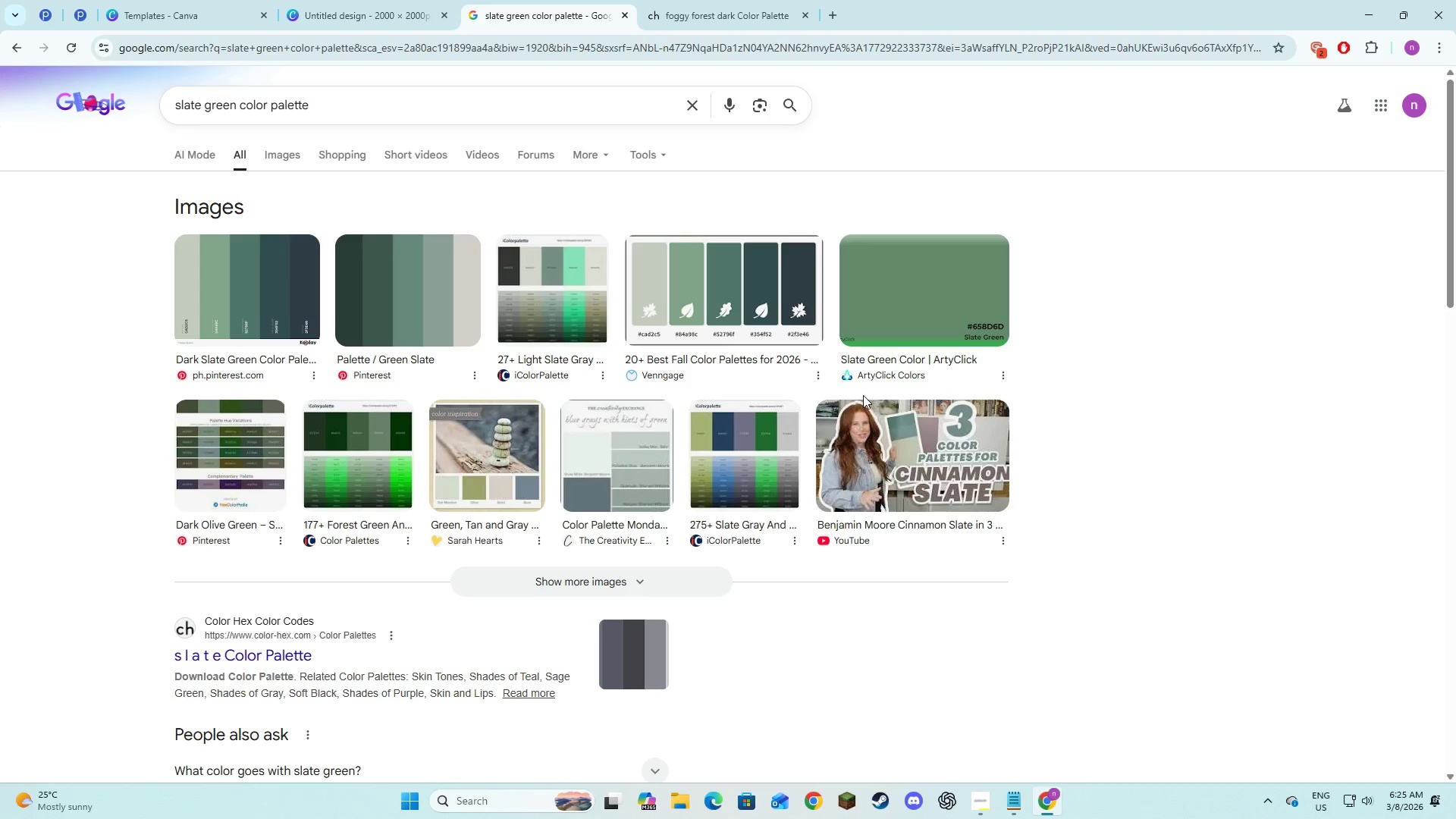 
scroll: coordinate [421, 544], scroll_direction: up, amount: 7.0
 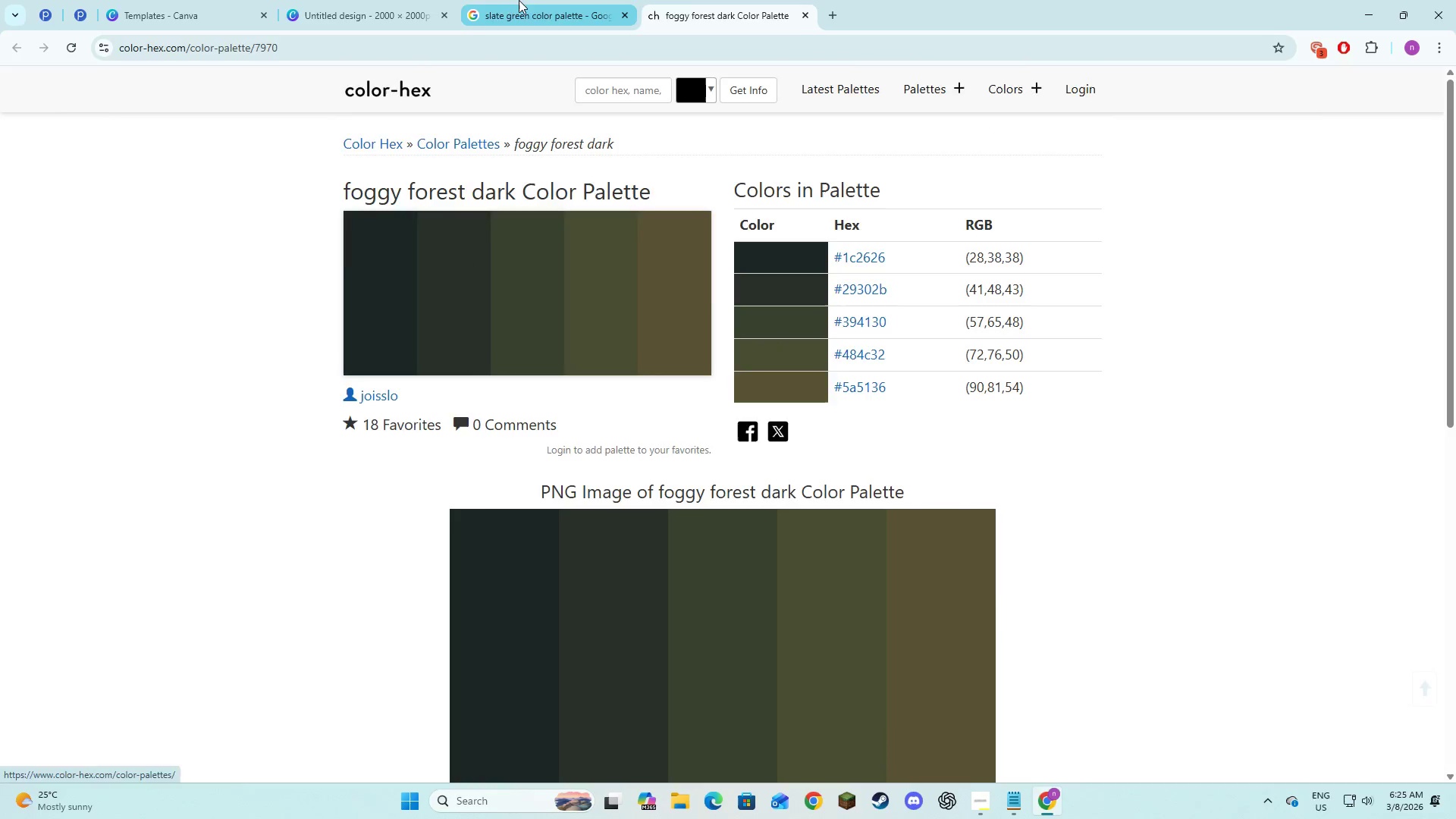 
key(Alt+AltLeft)
 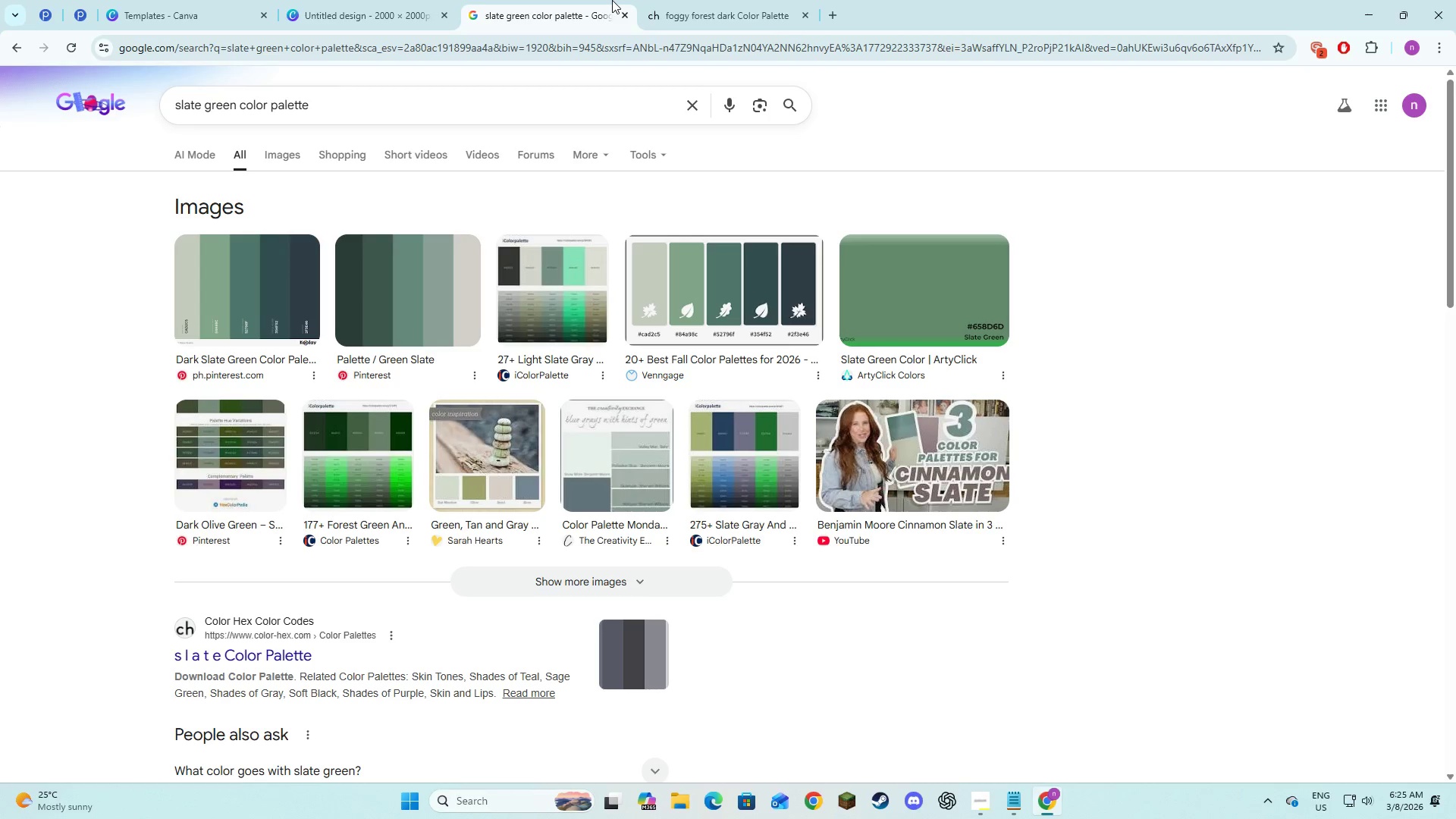 
key(Alt+Tab)